 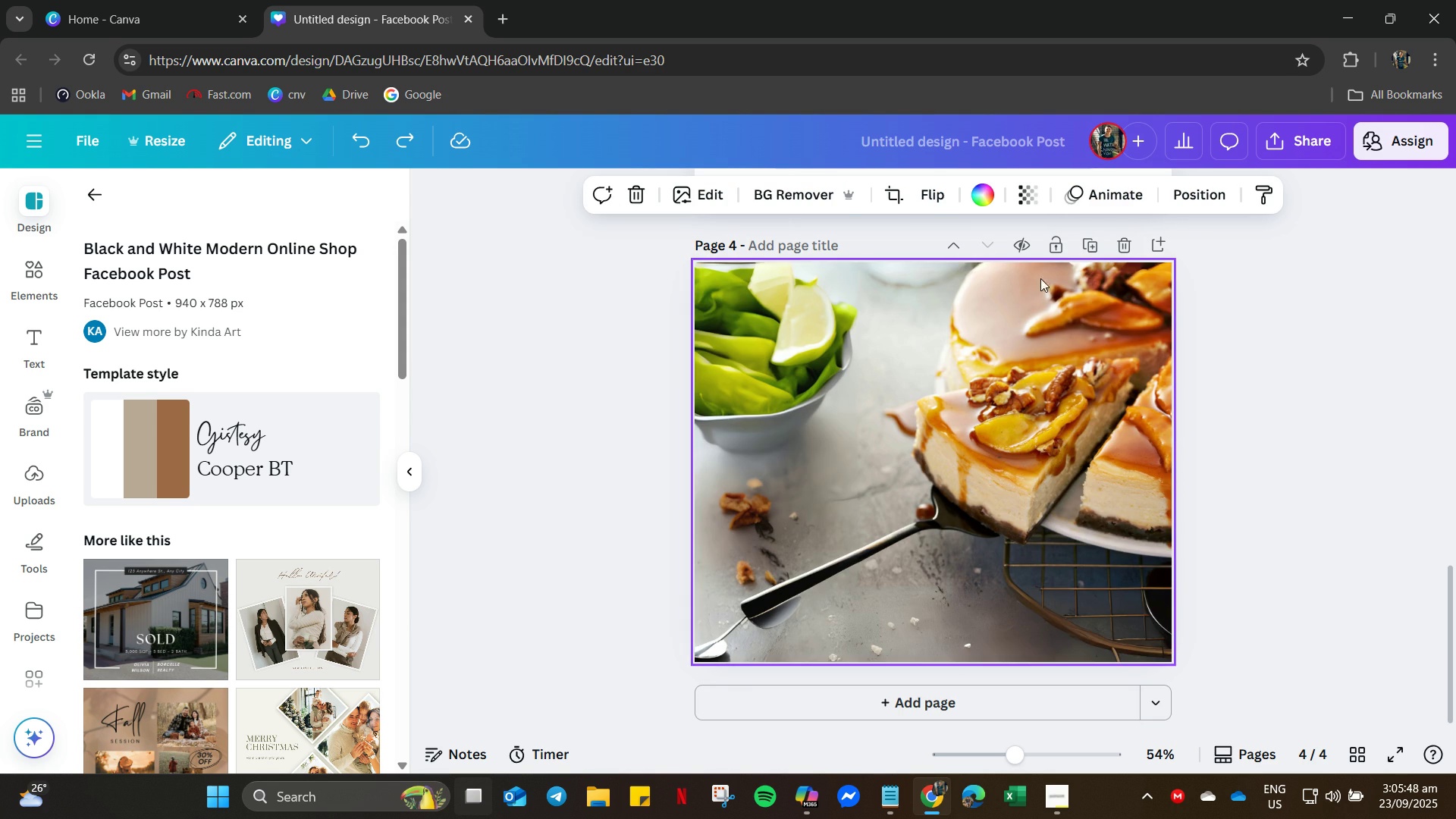 
scroll: coordinate [304, 617], scroll_direction: down, amount: 6.0
 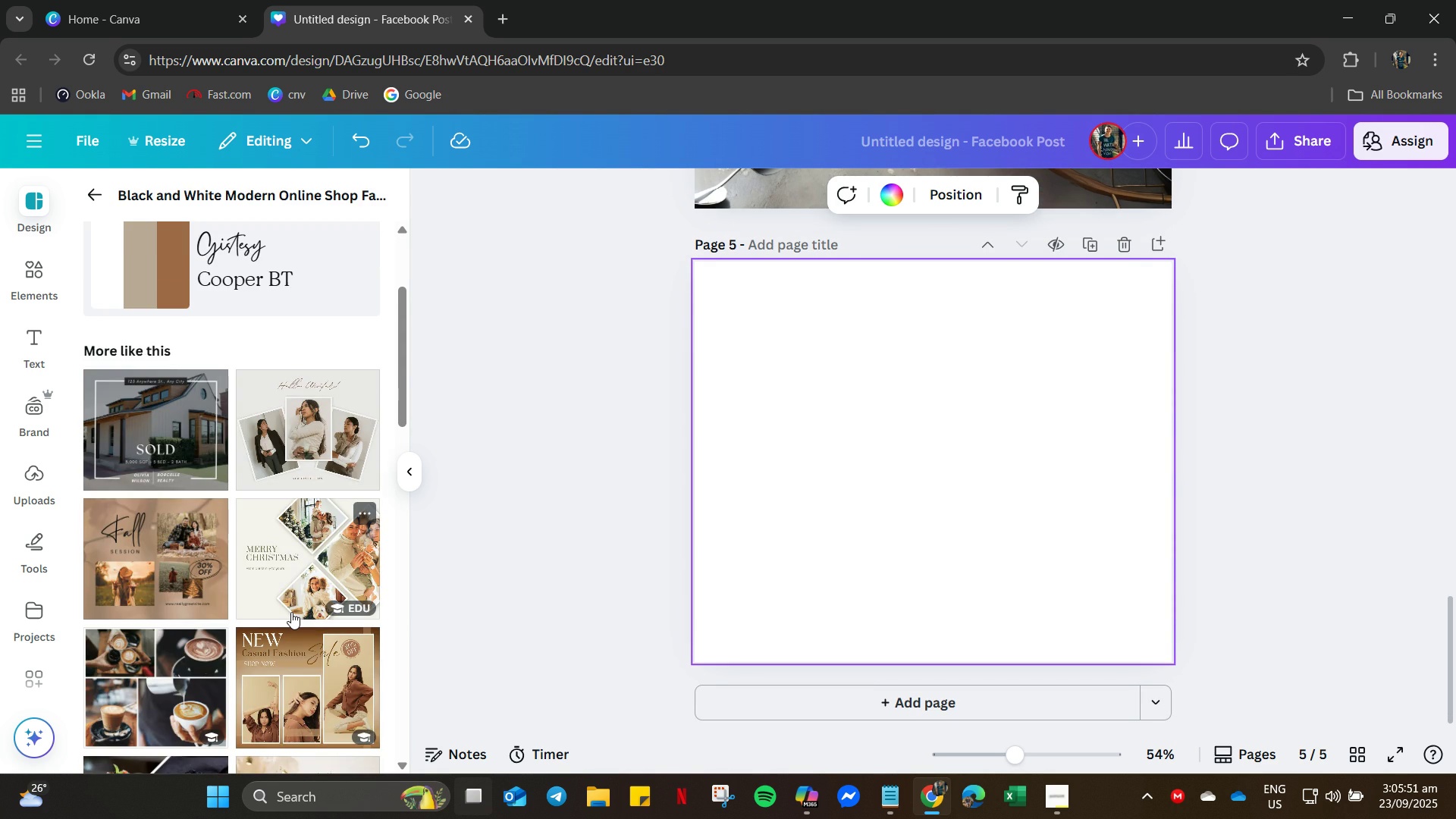 
scroll: coordinate [94, 295], scroll_direction: up, amount: 13.0
 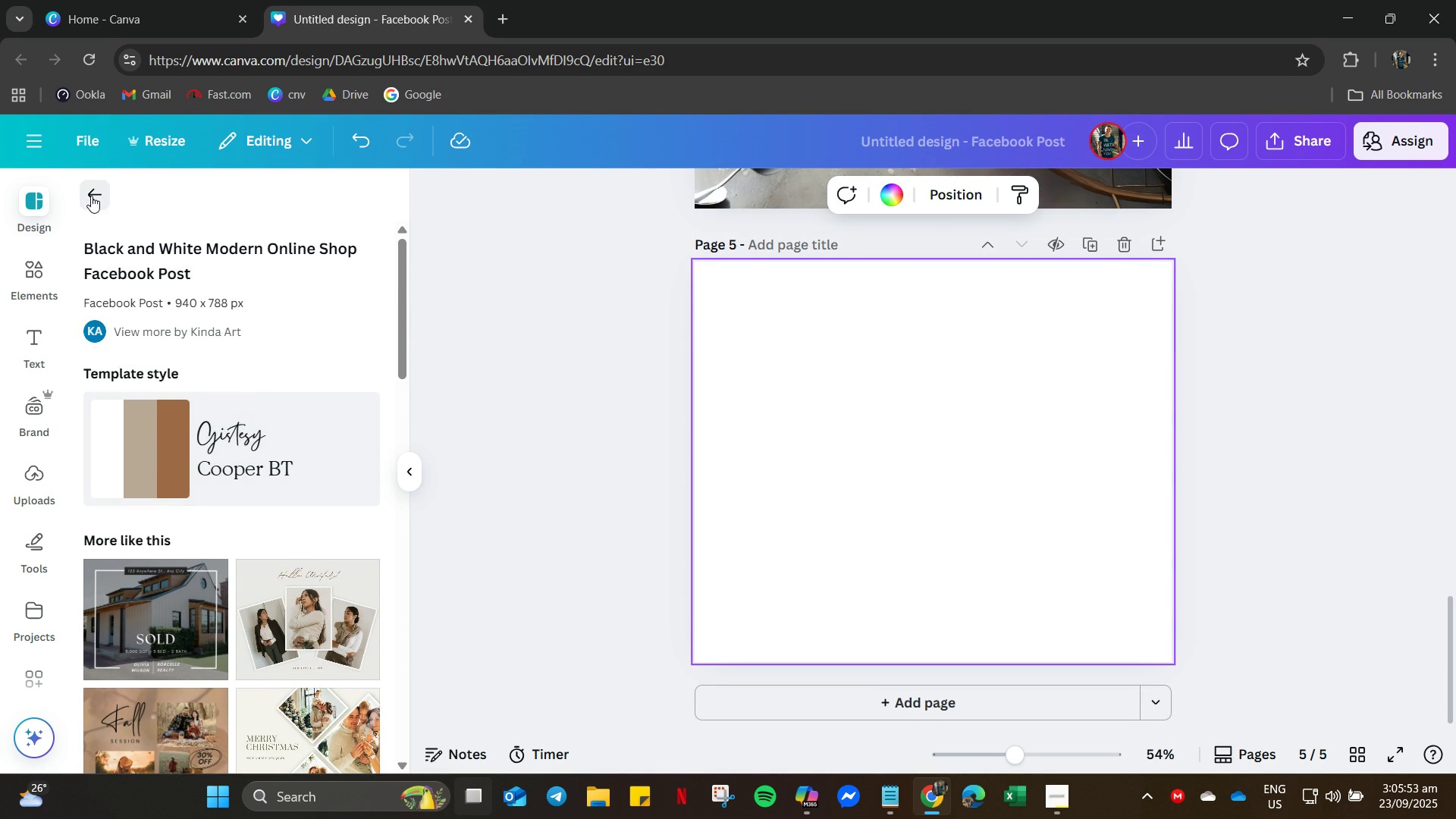 
left_click([91, 196])
 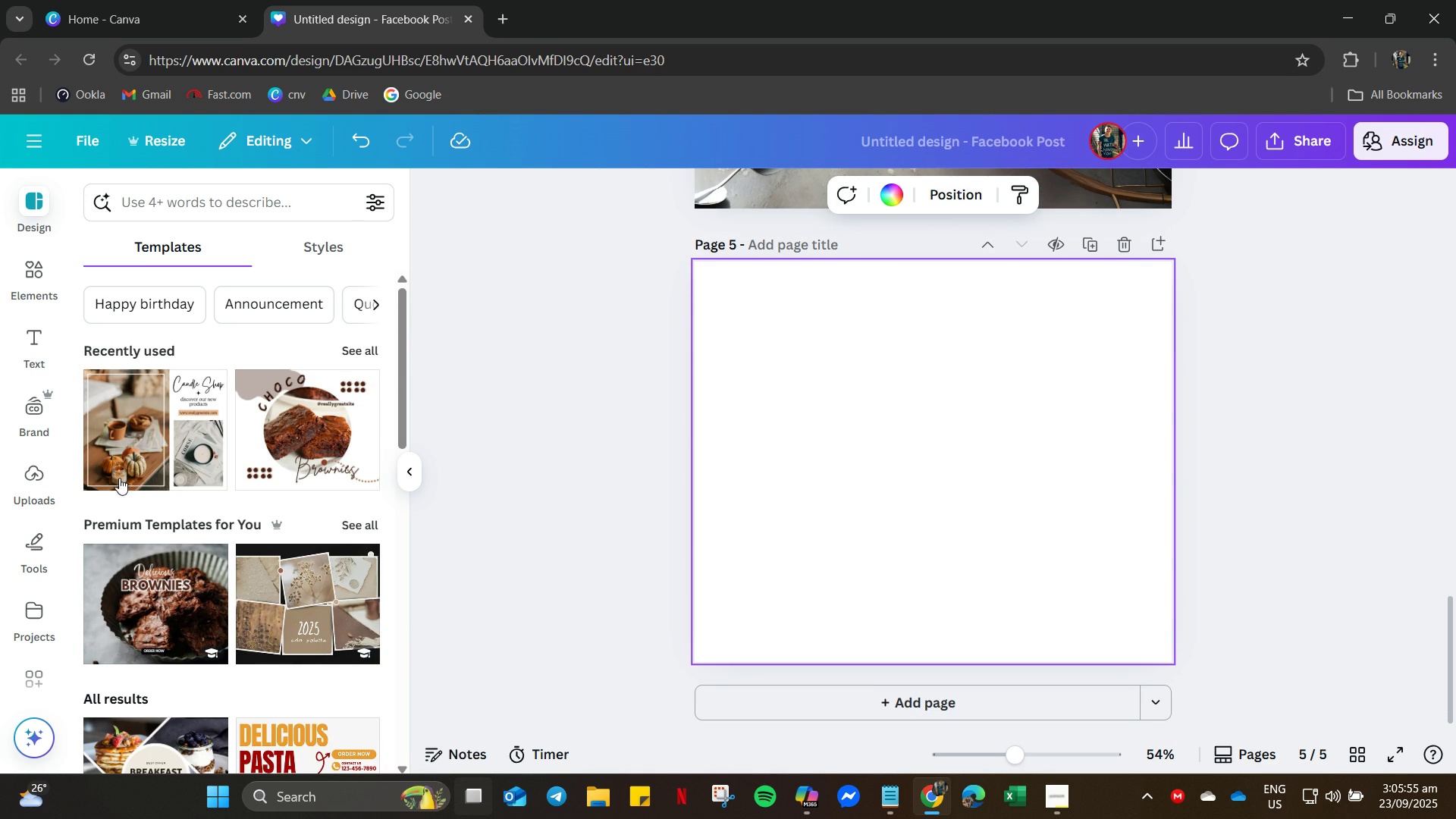 
left_click([146, 468])
 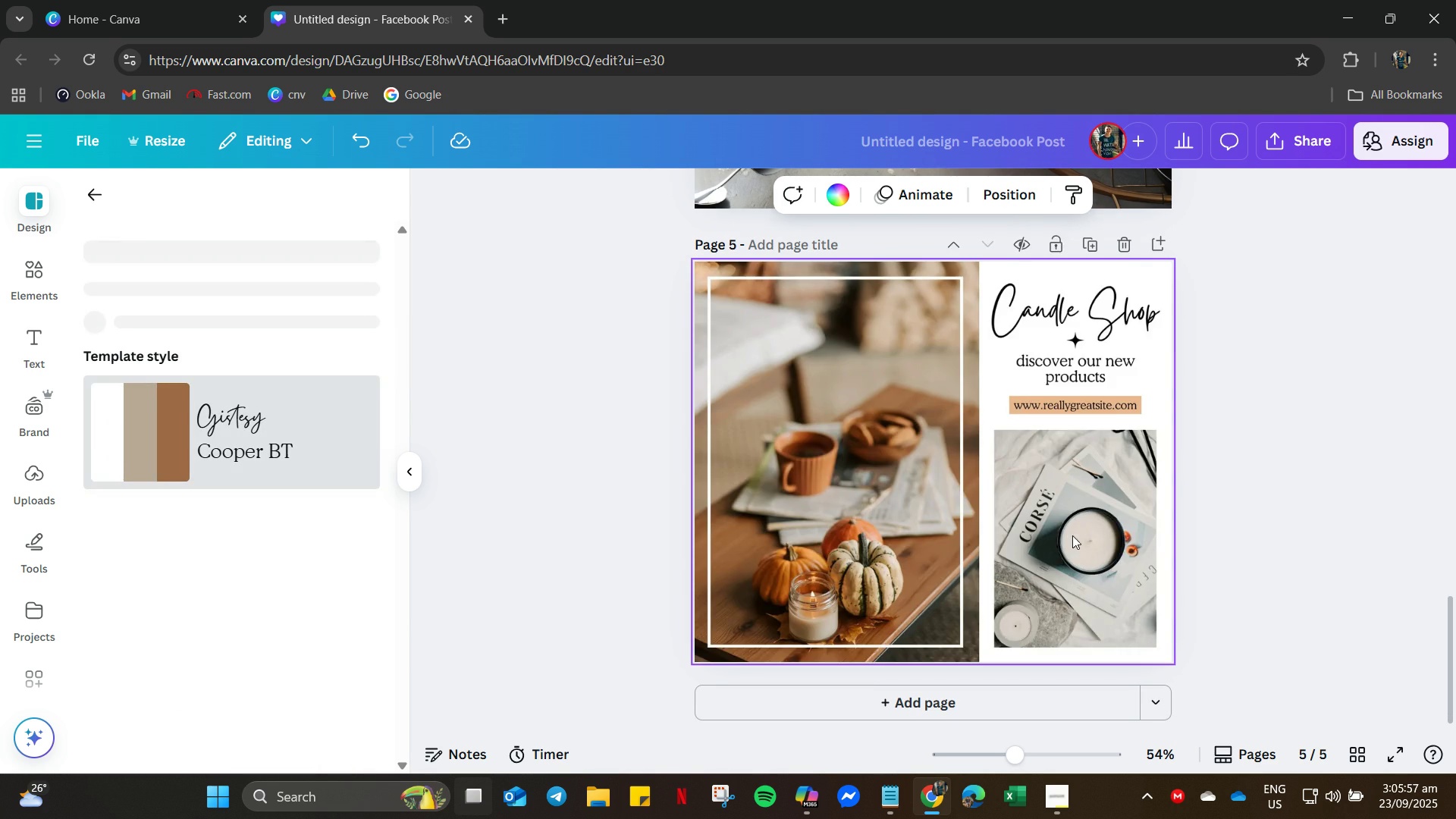 
scroll: coordinate [1090, 530], scroll_direction: up, amount: 9.0
 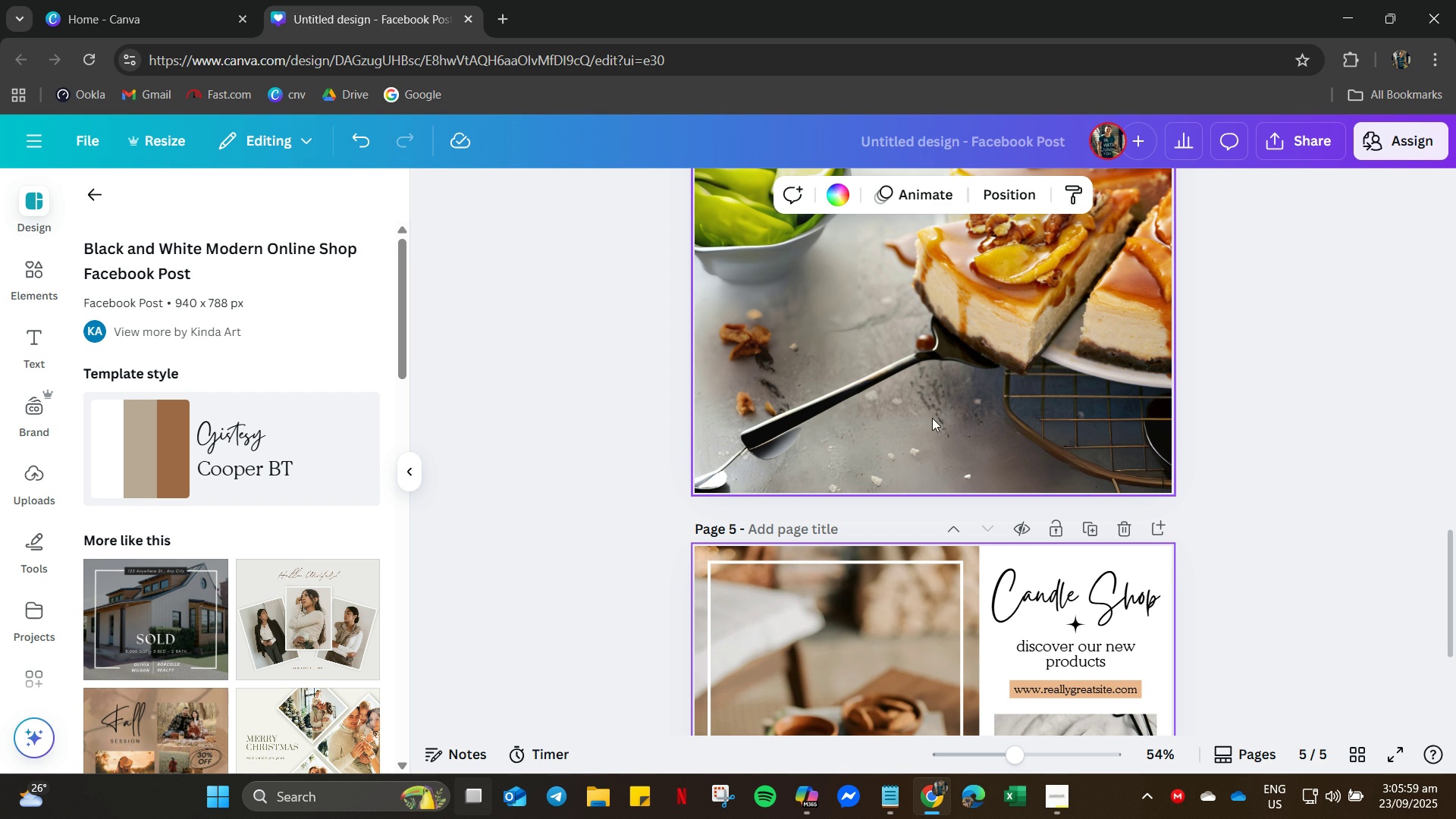 
left_click([959, 390])
 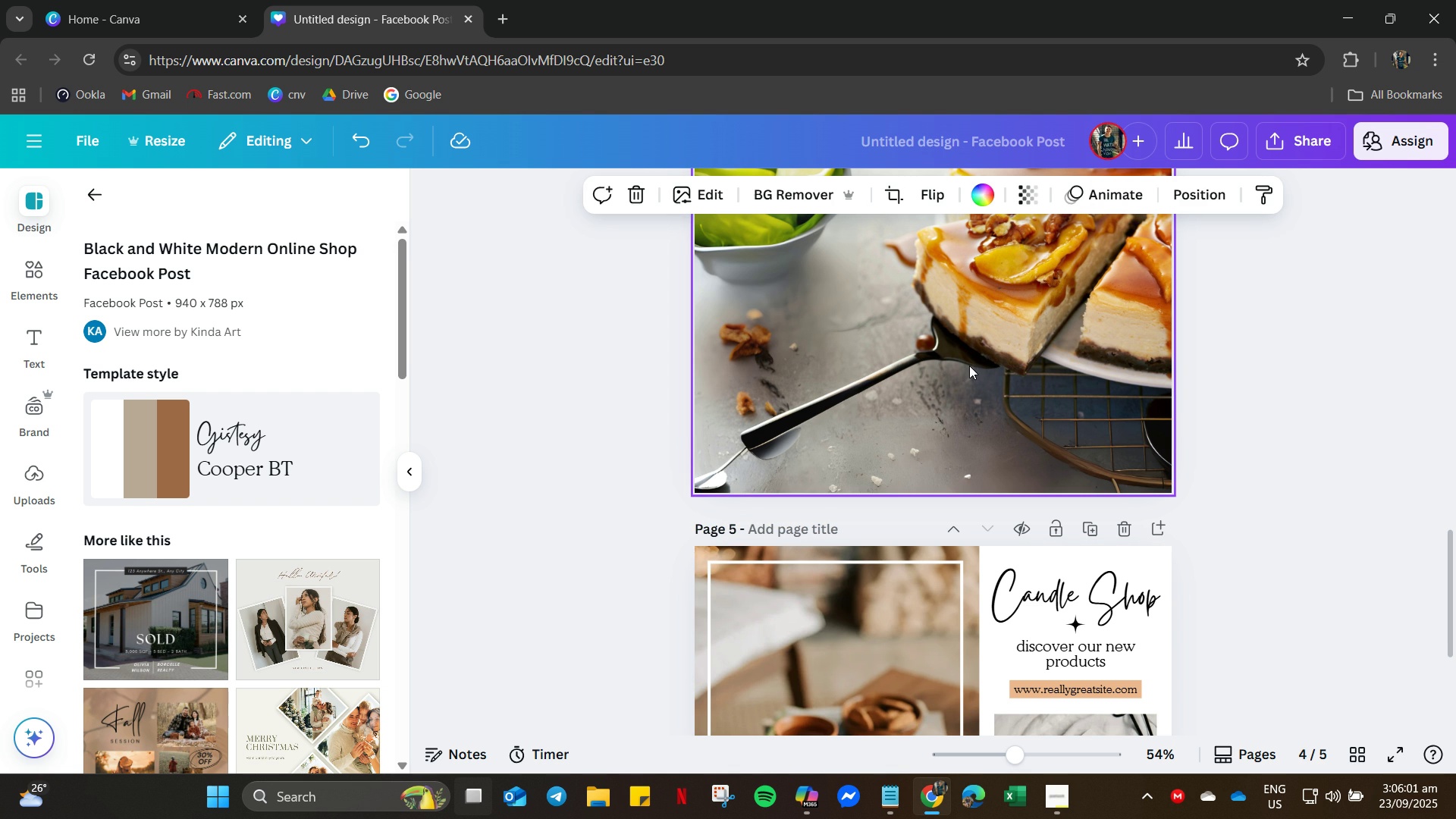 
left_click([969, 366])